 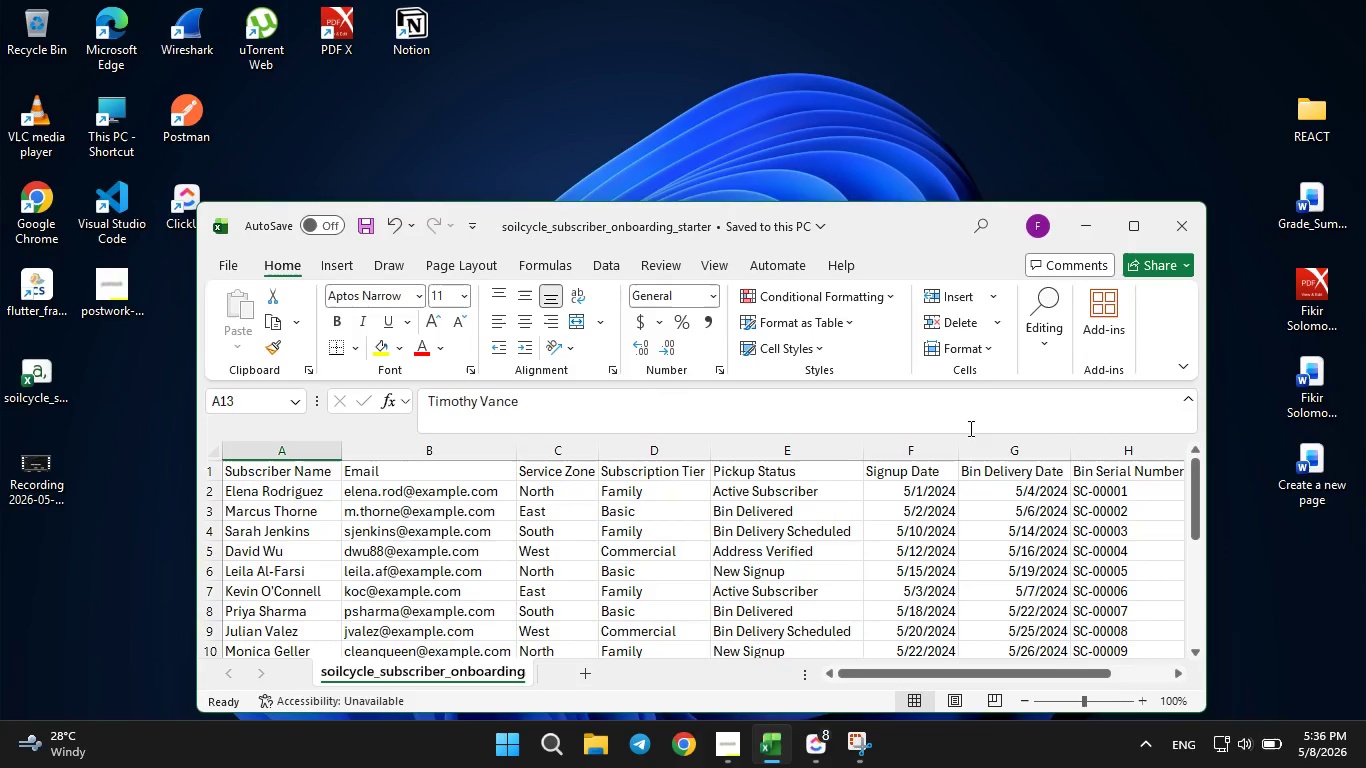 
left_click([1193, 214])
 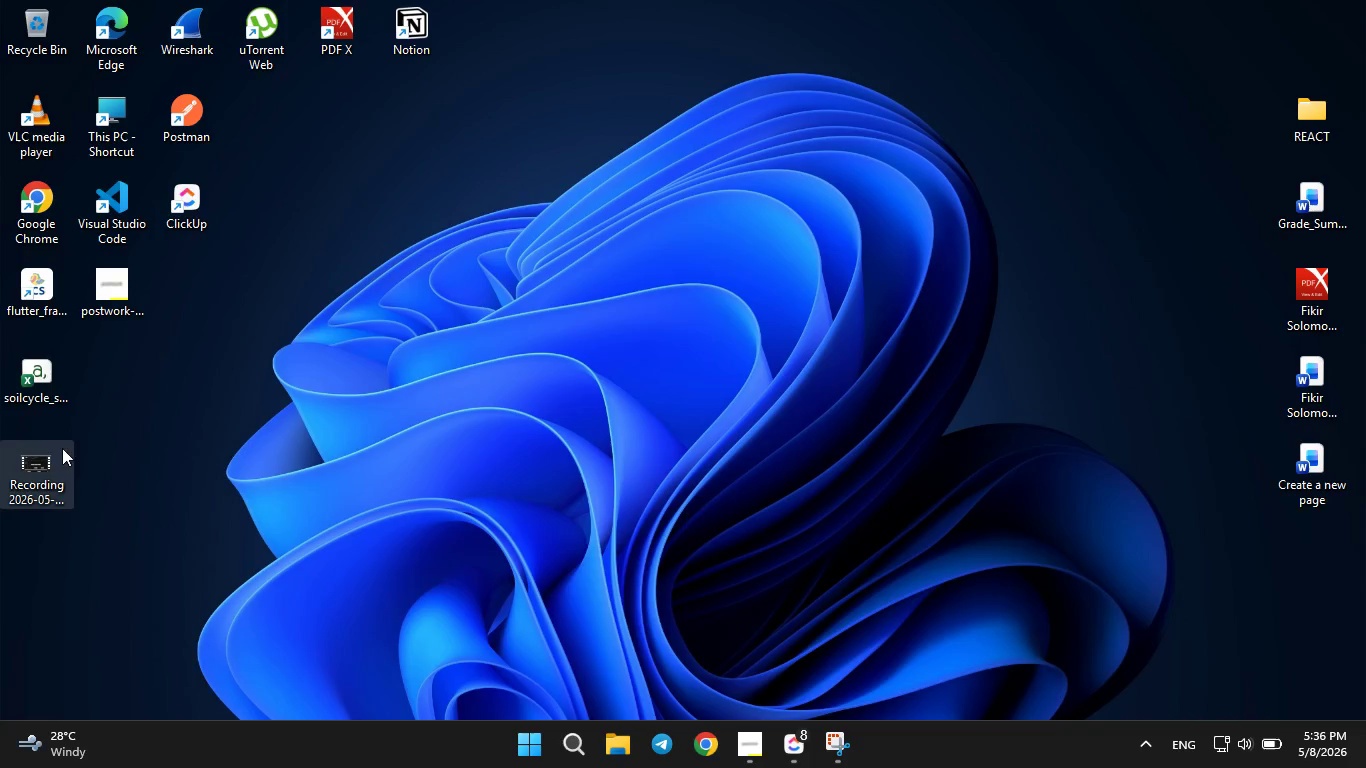 
left_click([41, 468])
 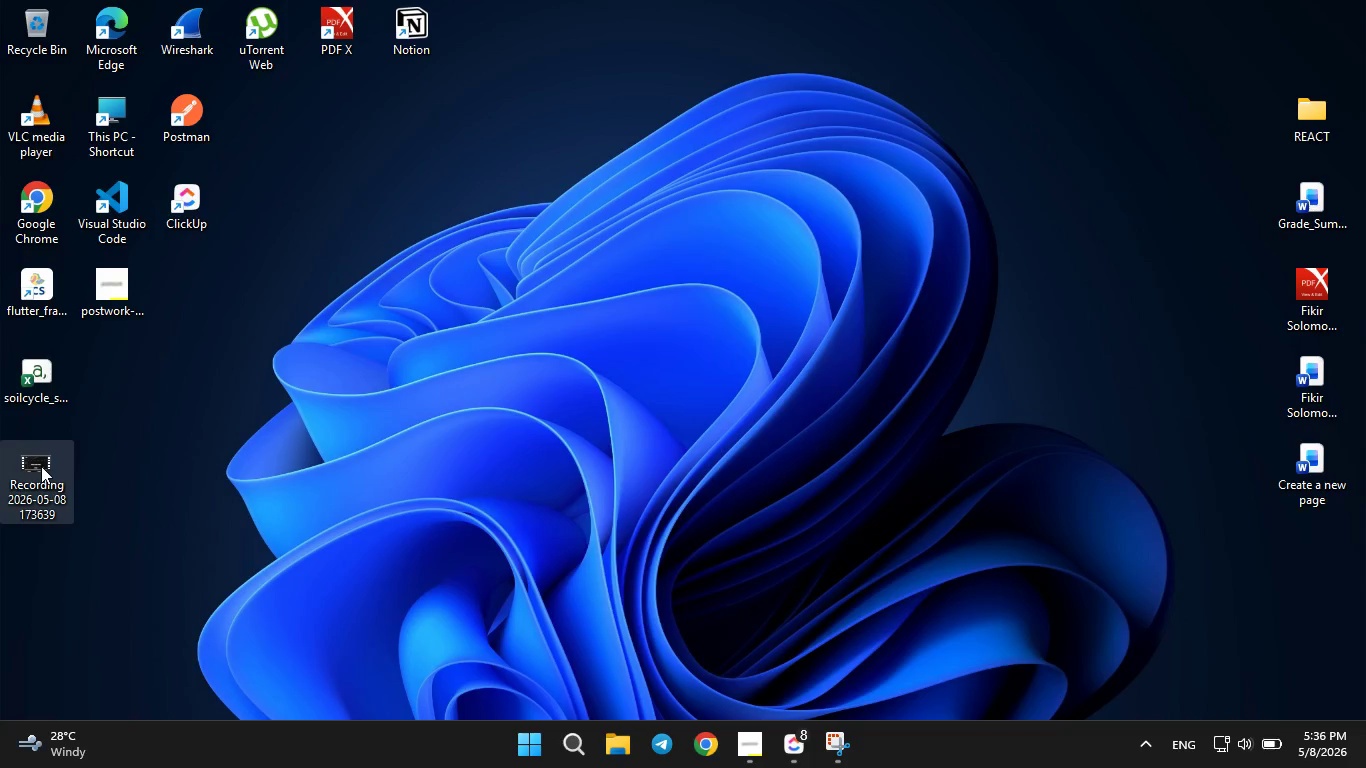 
right_click([41, 466])
 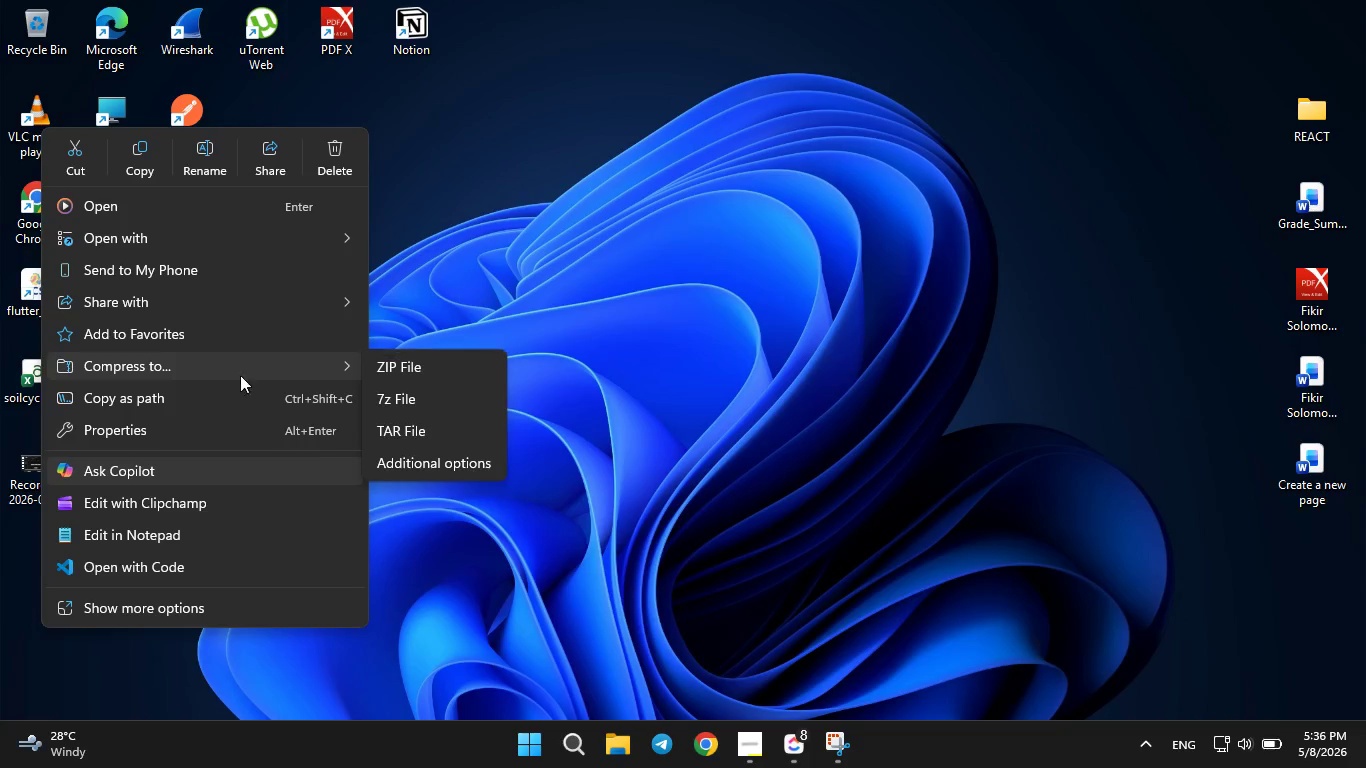 
left_click([408, 375])
 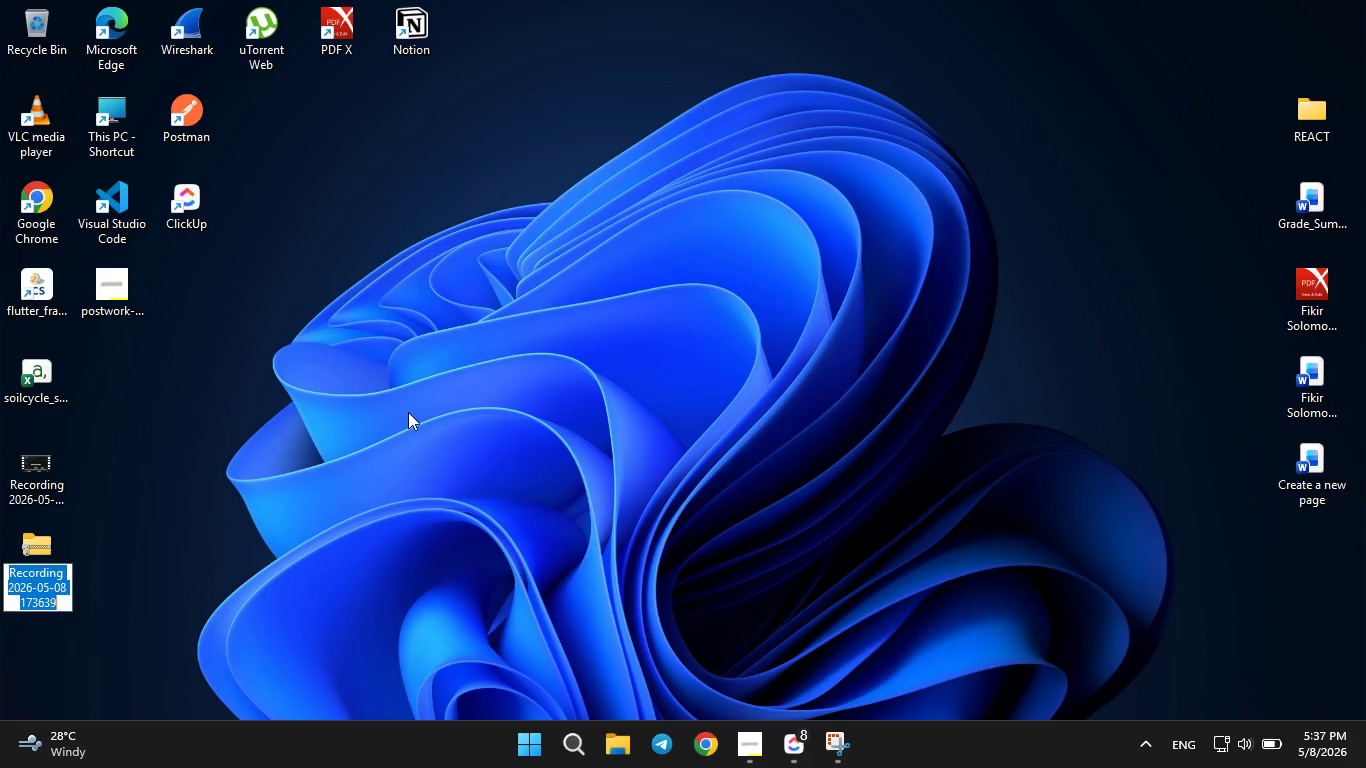 
left_click([408, 409])
 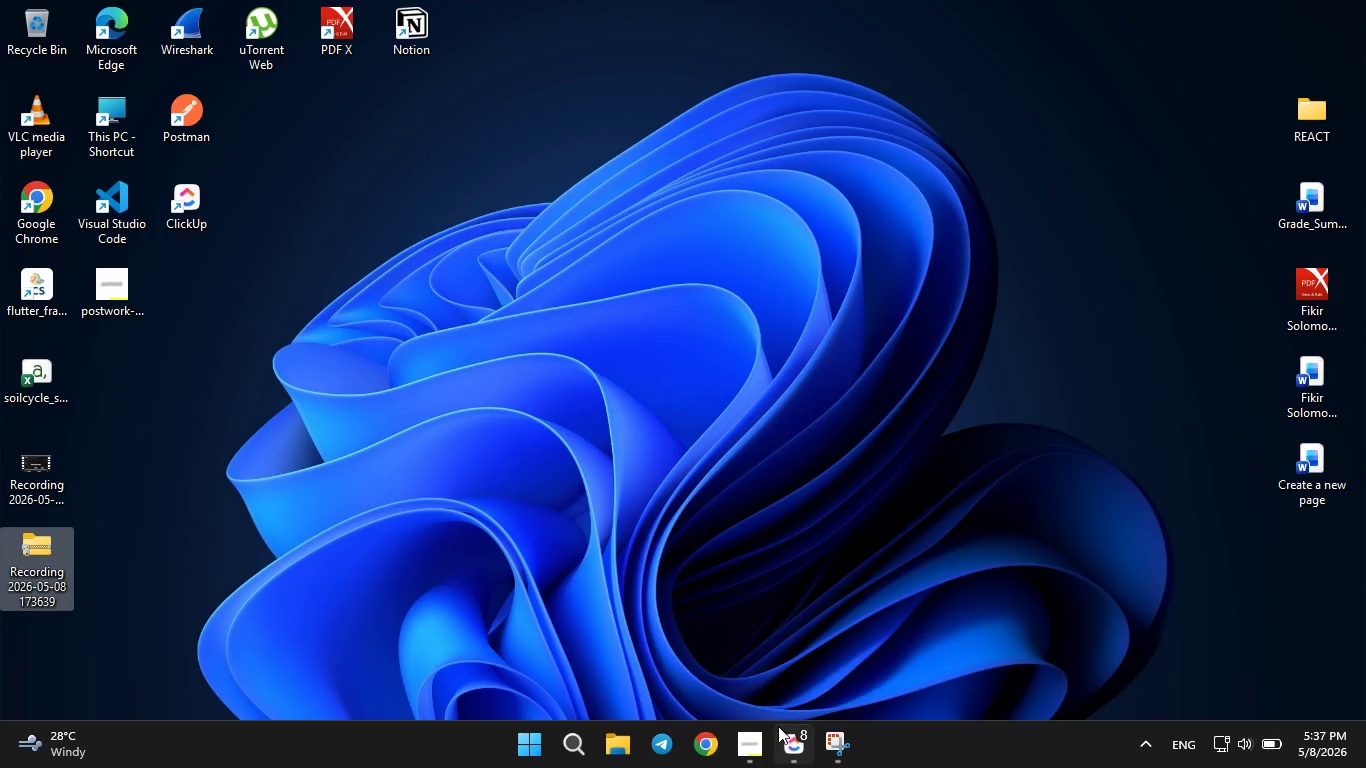 
left_click([752, 747])
 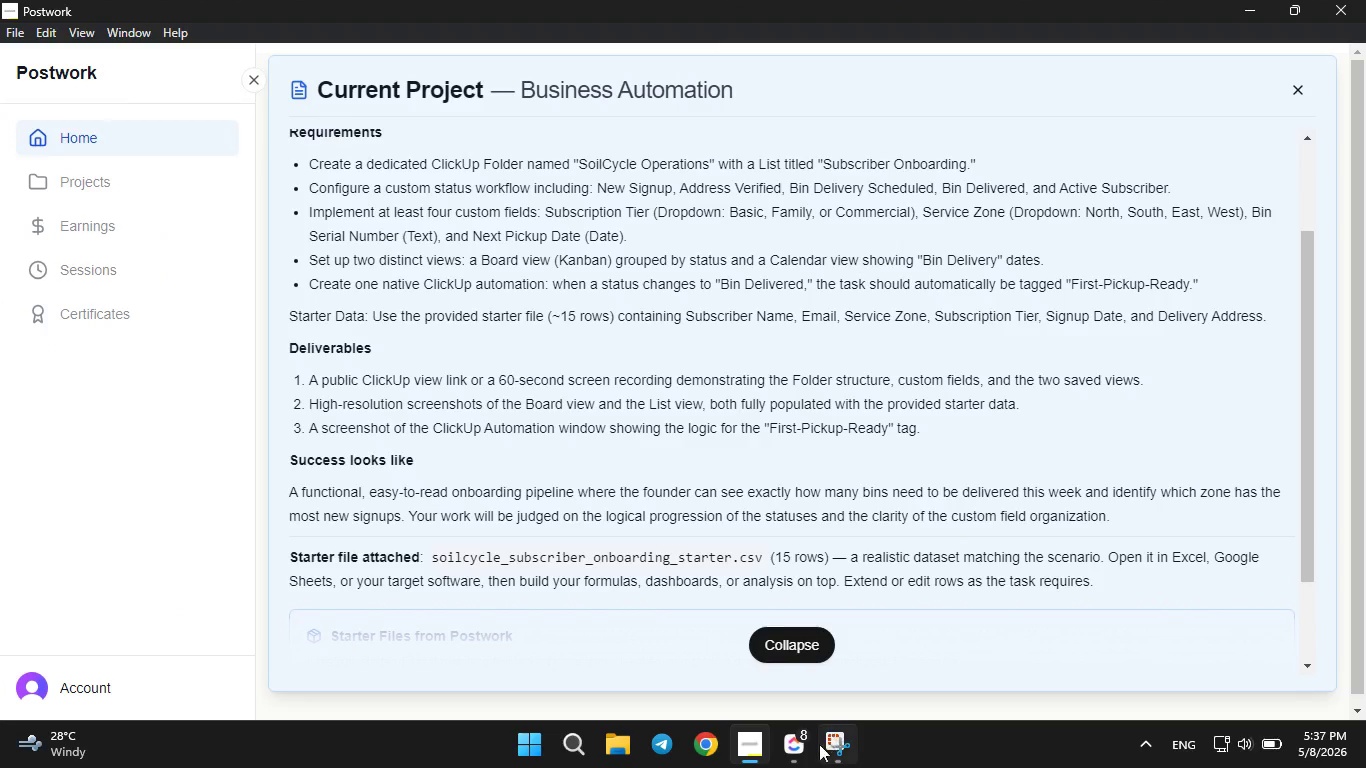 
wait(10.97)
 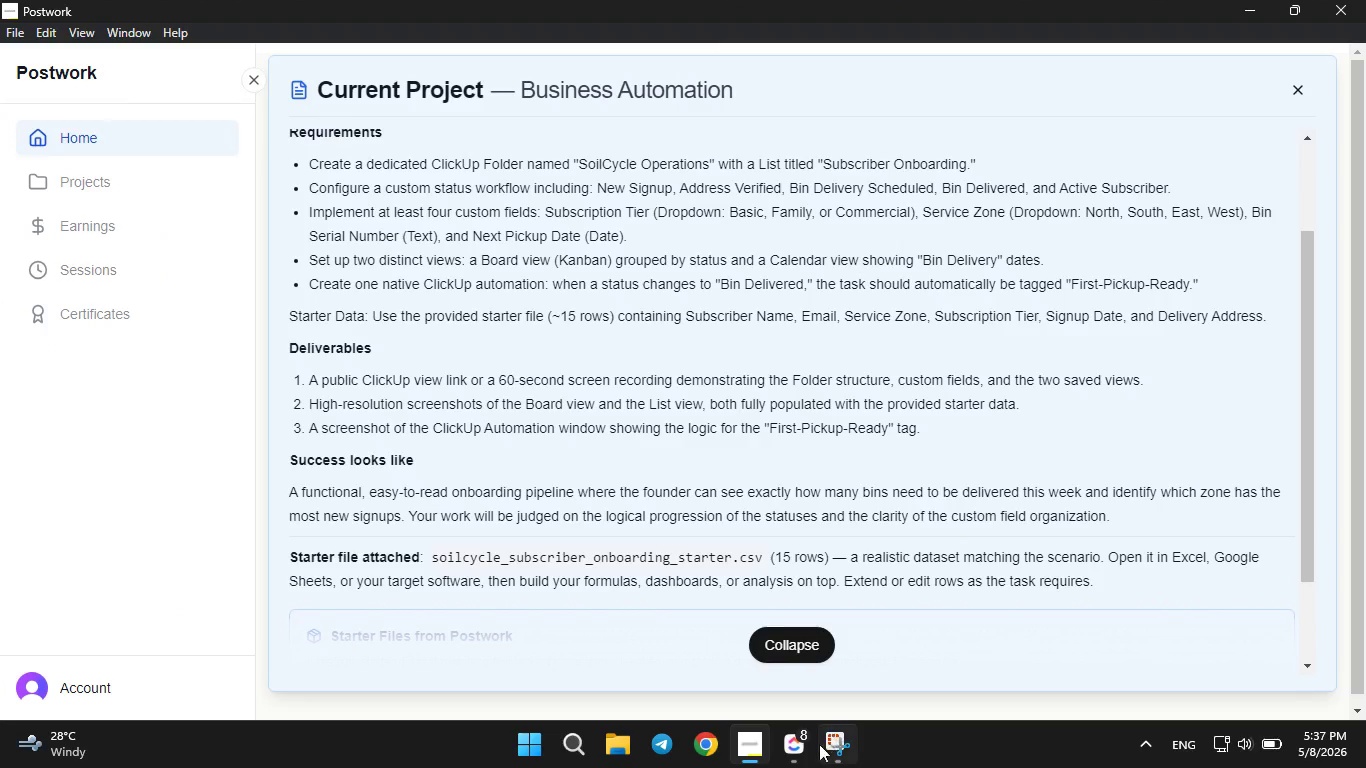 
left_click([509, 150])
 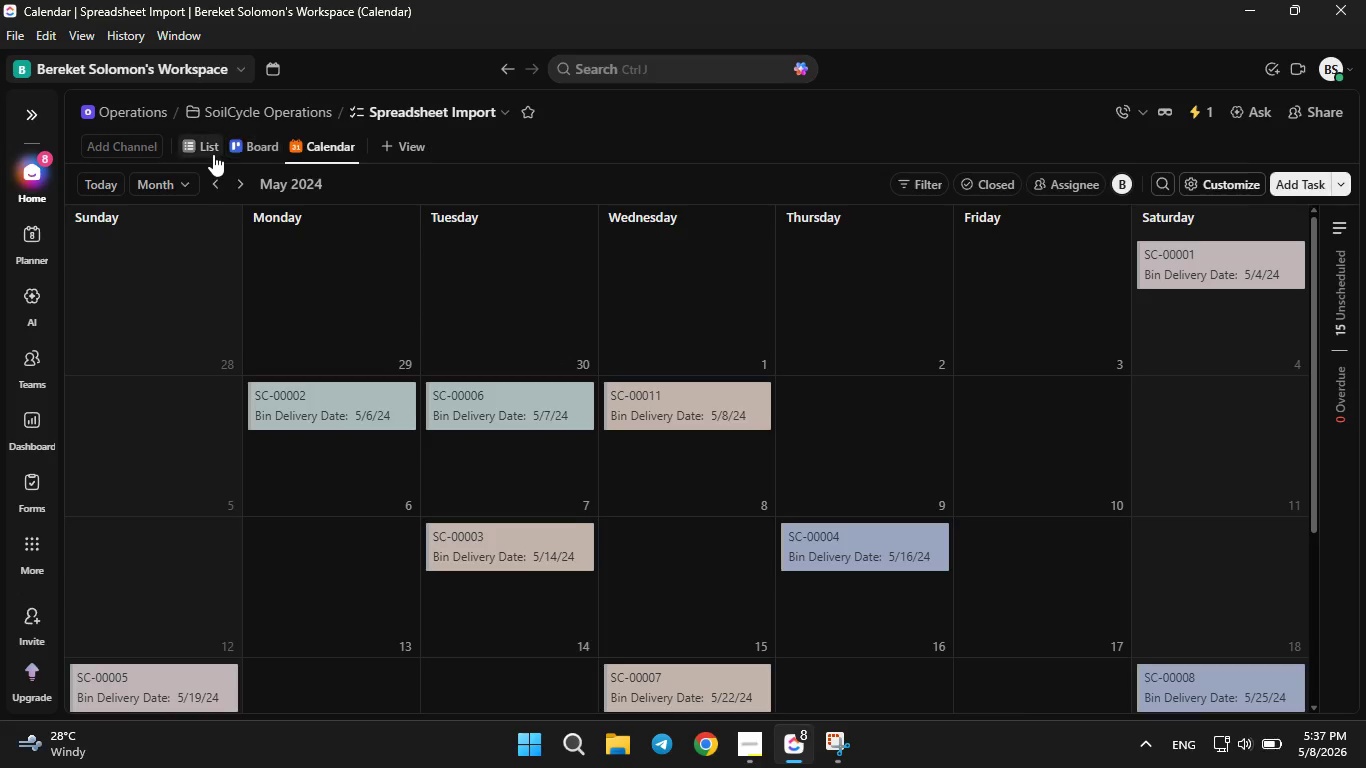 
left_click([213, 151])
 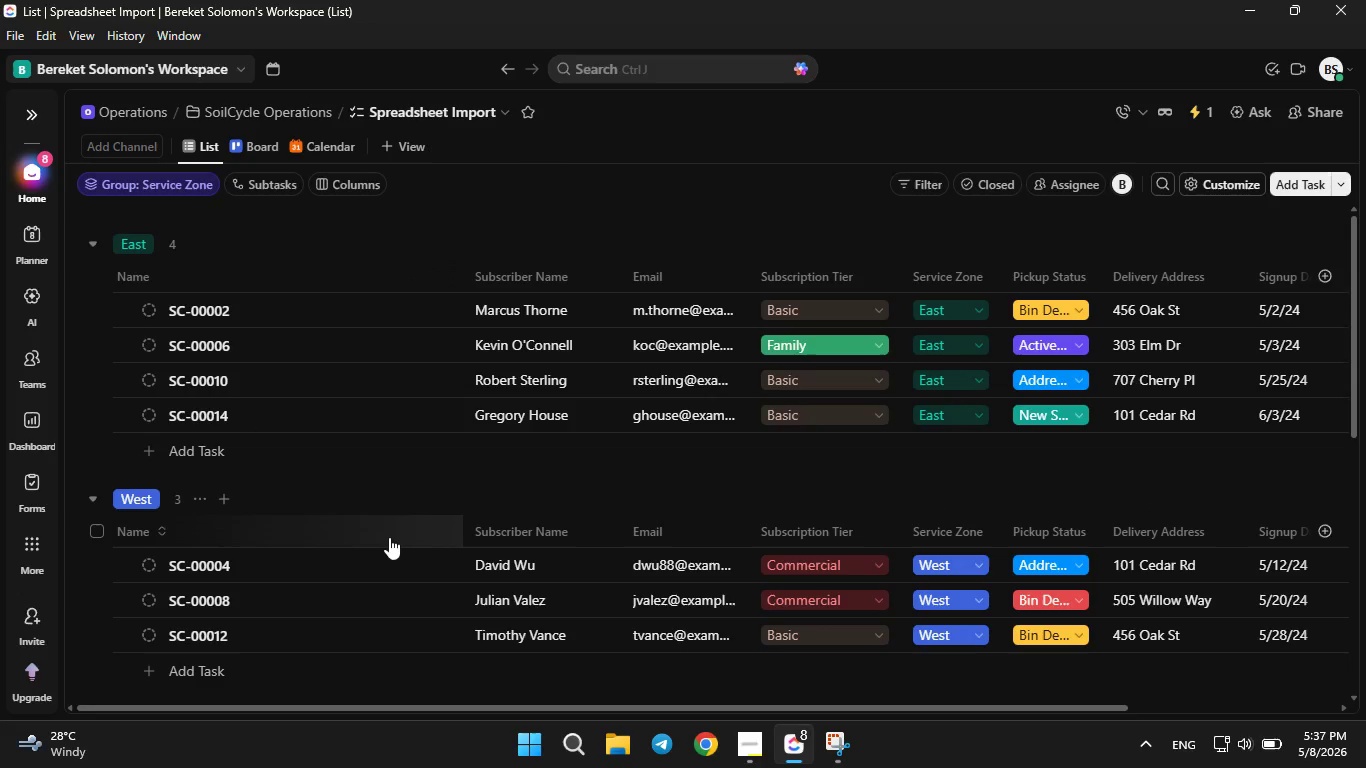 
key(PrintScreen)
 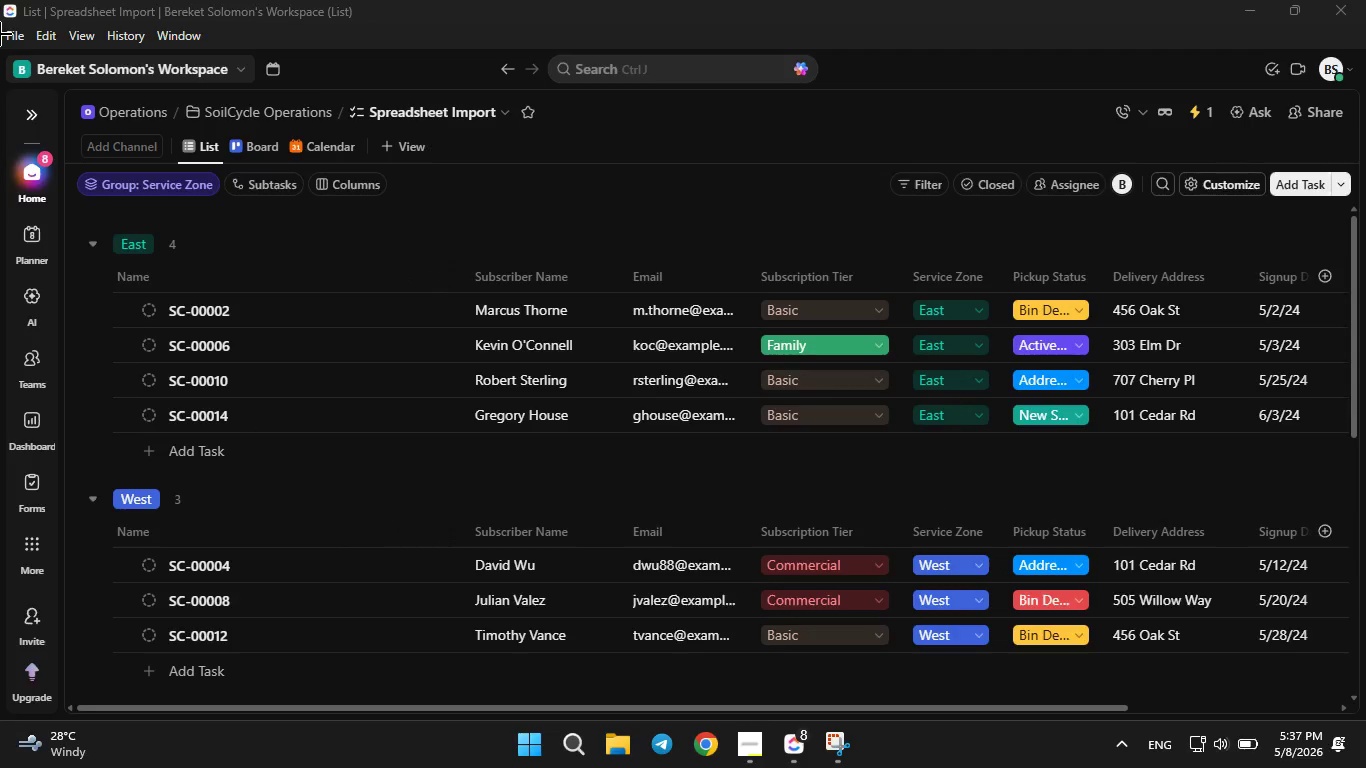 
left_click_drag(start_coordinate=[0, 34], to_coordinate=[1365, 709])
 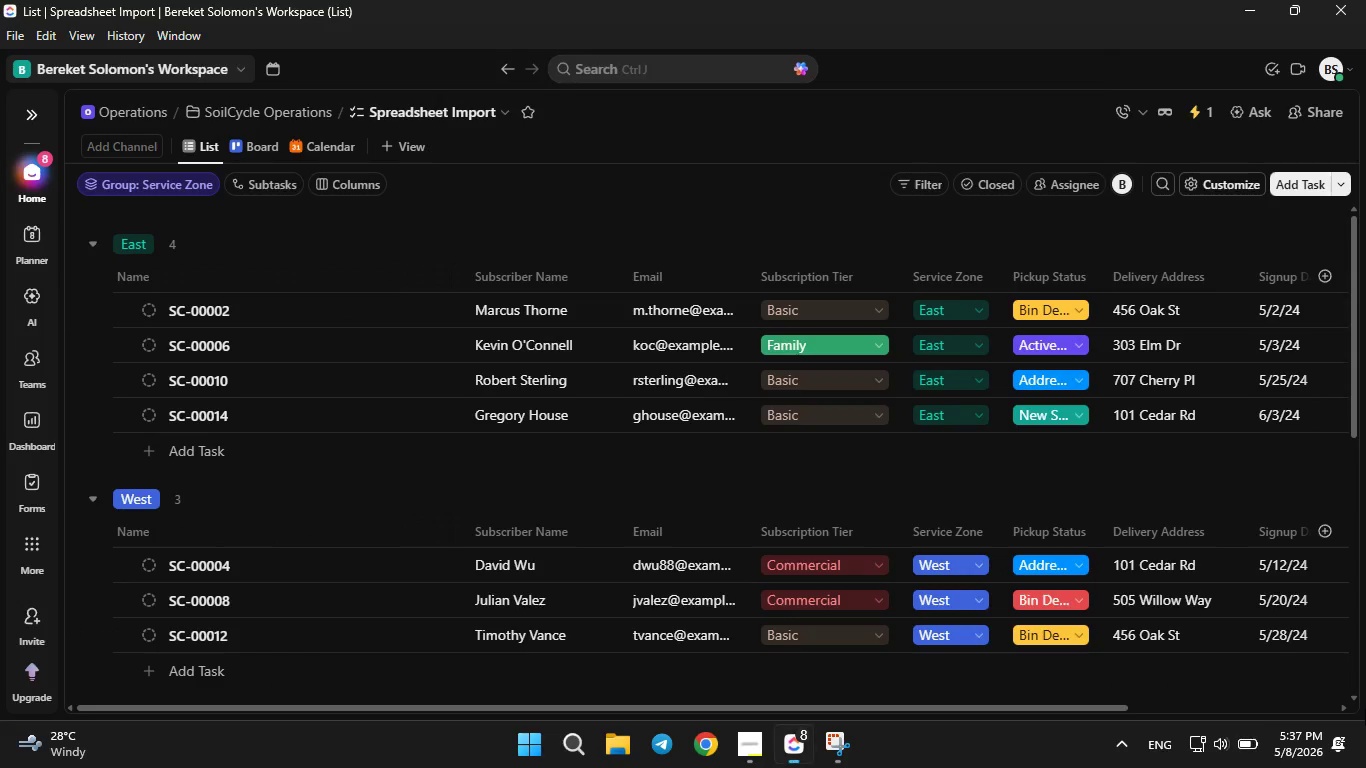 
left_click([1365, 709])
 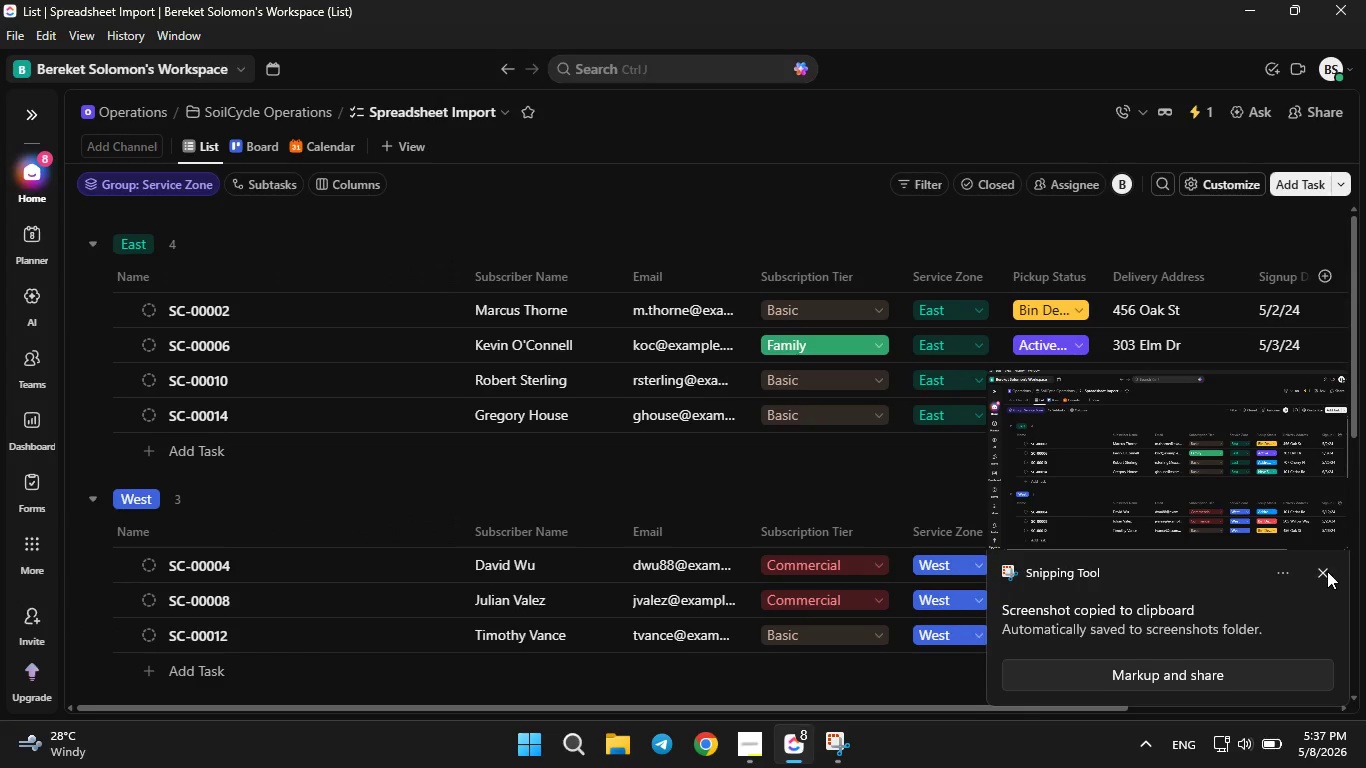 
left_click([1325, 571])
 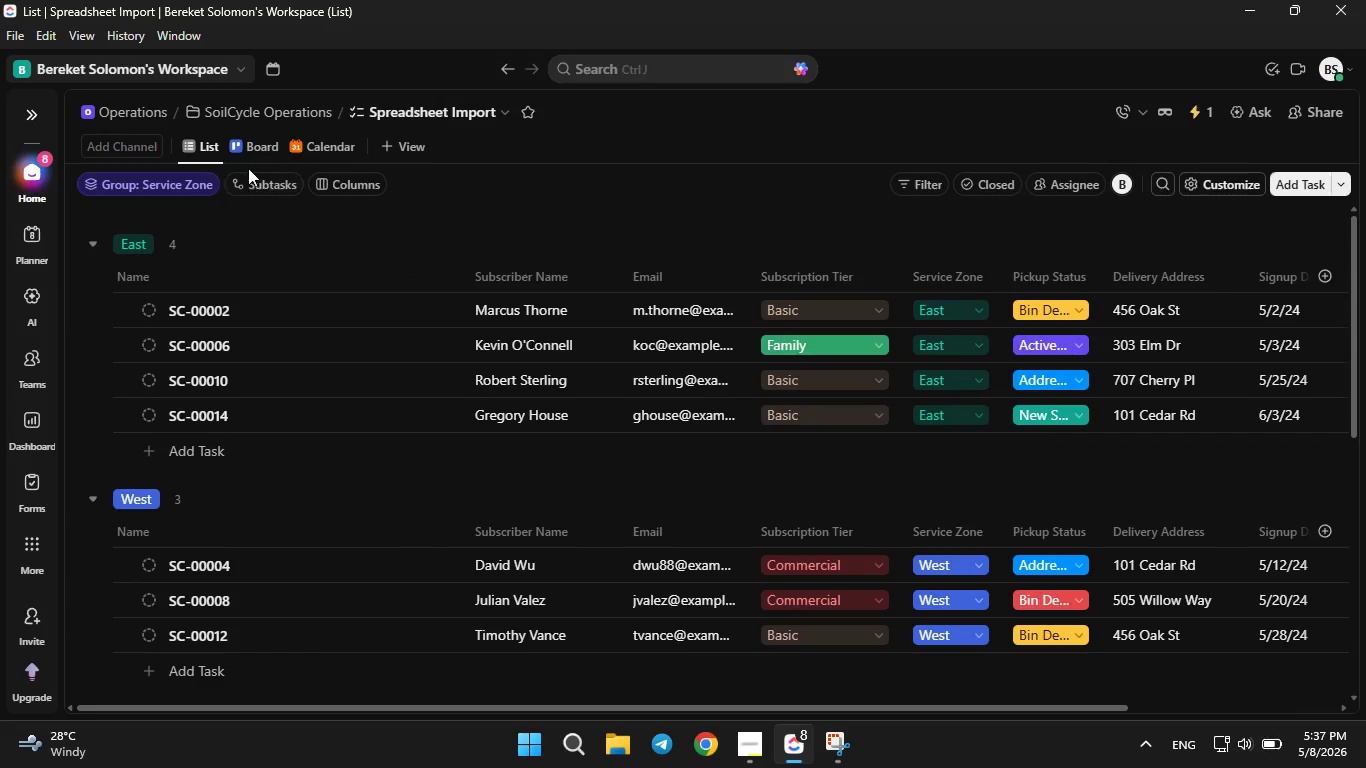 
left_click([249, 155])
 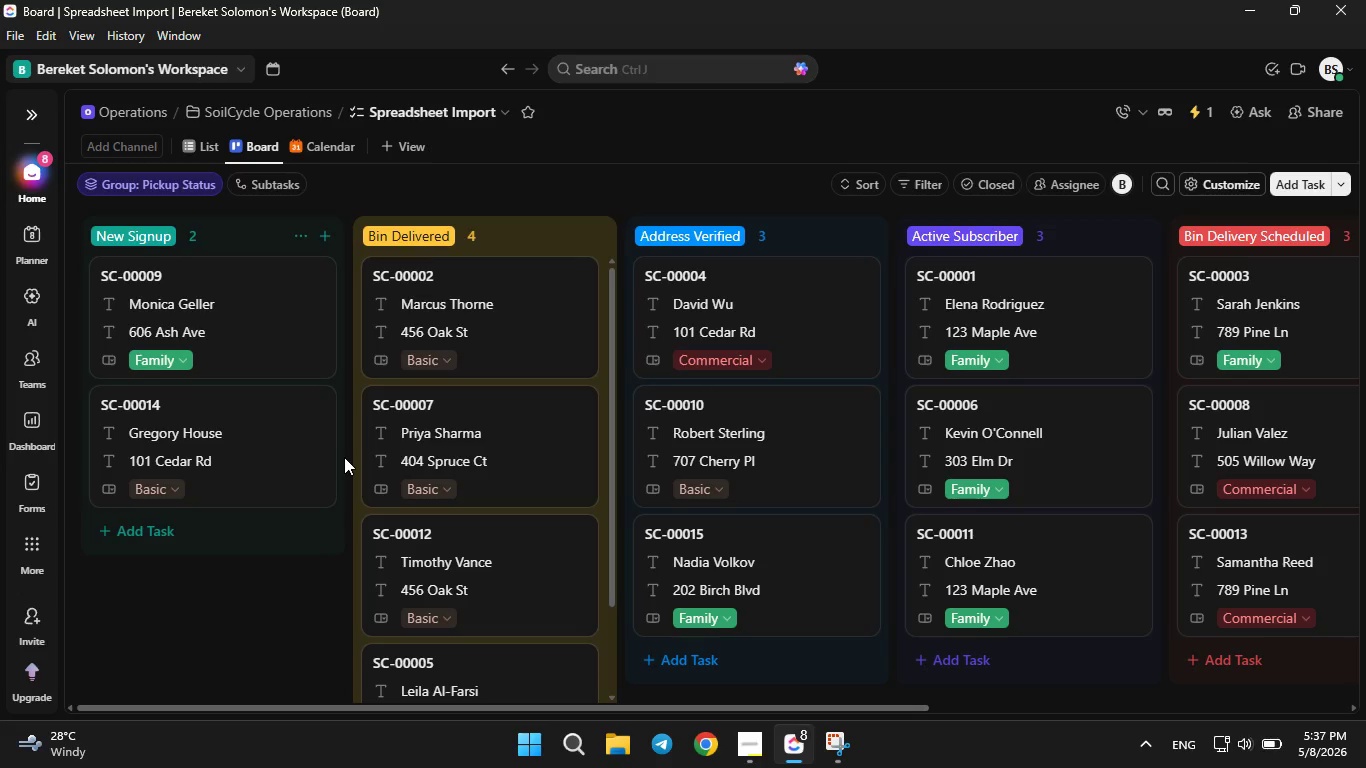 
key(PrintScreen)
 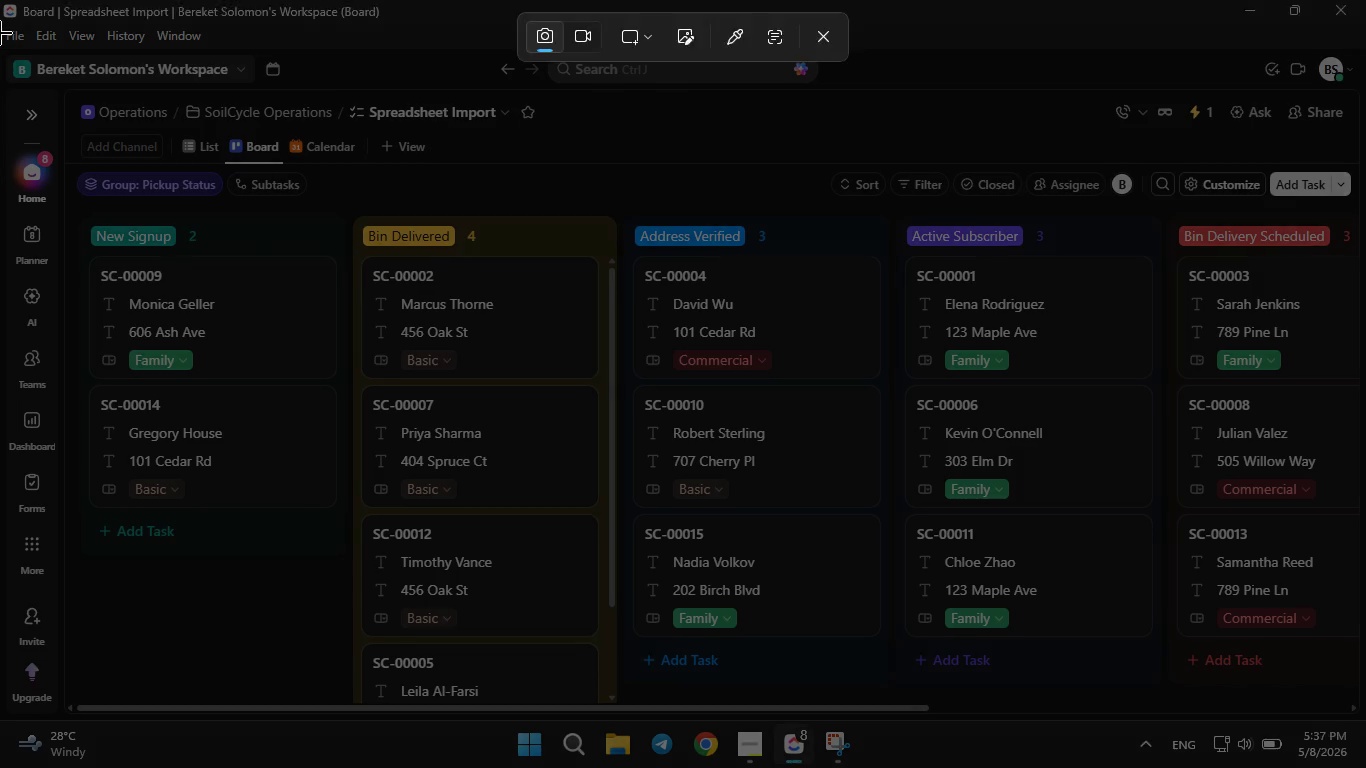 
left_click_drag(start_coordinate=[0, 32], to_coordinate=[1365, 719])
 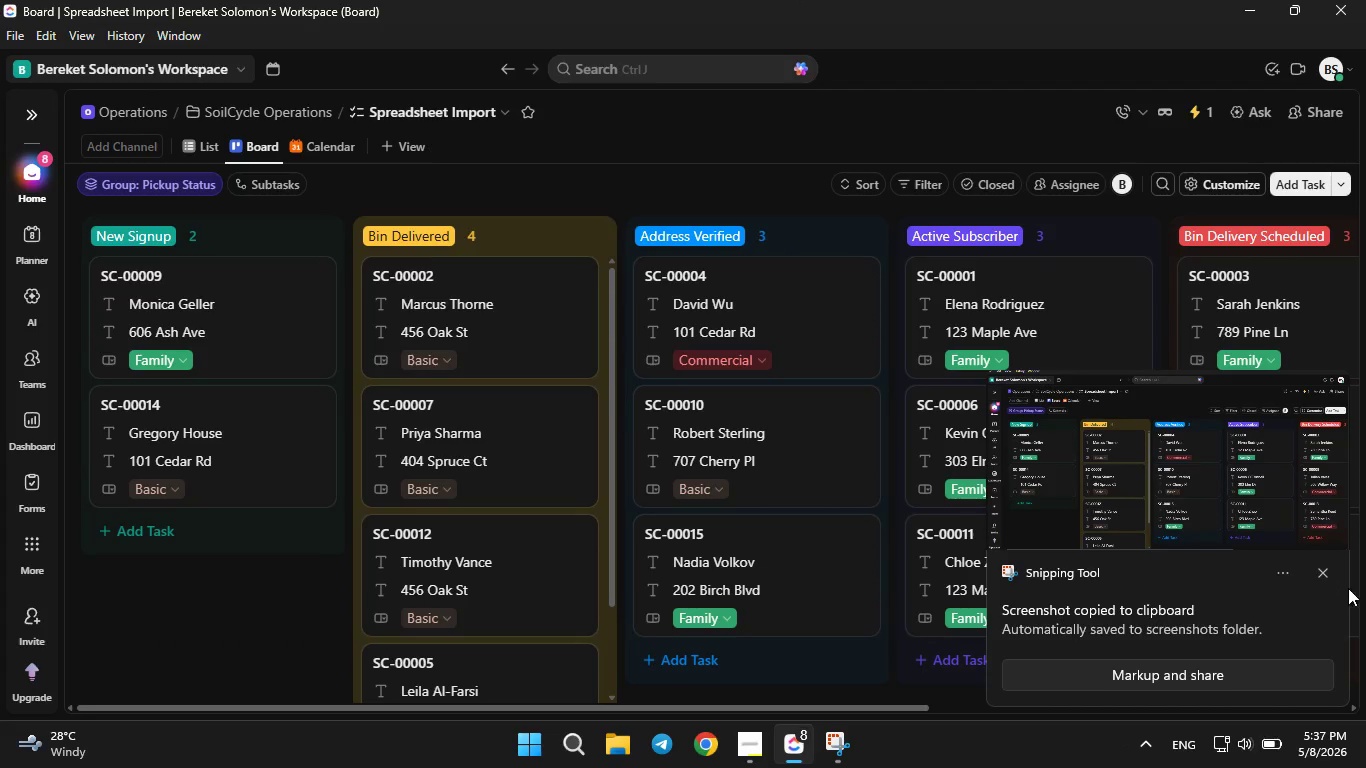 
left_click([1329, 568])
 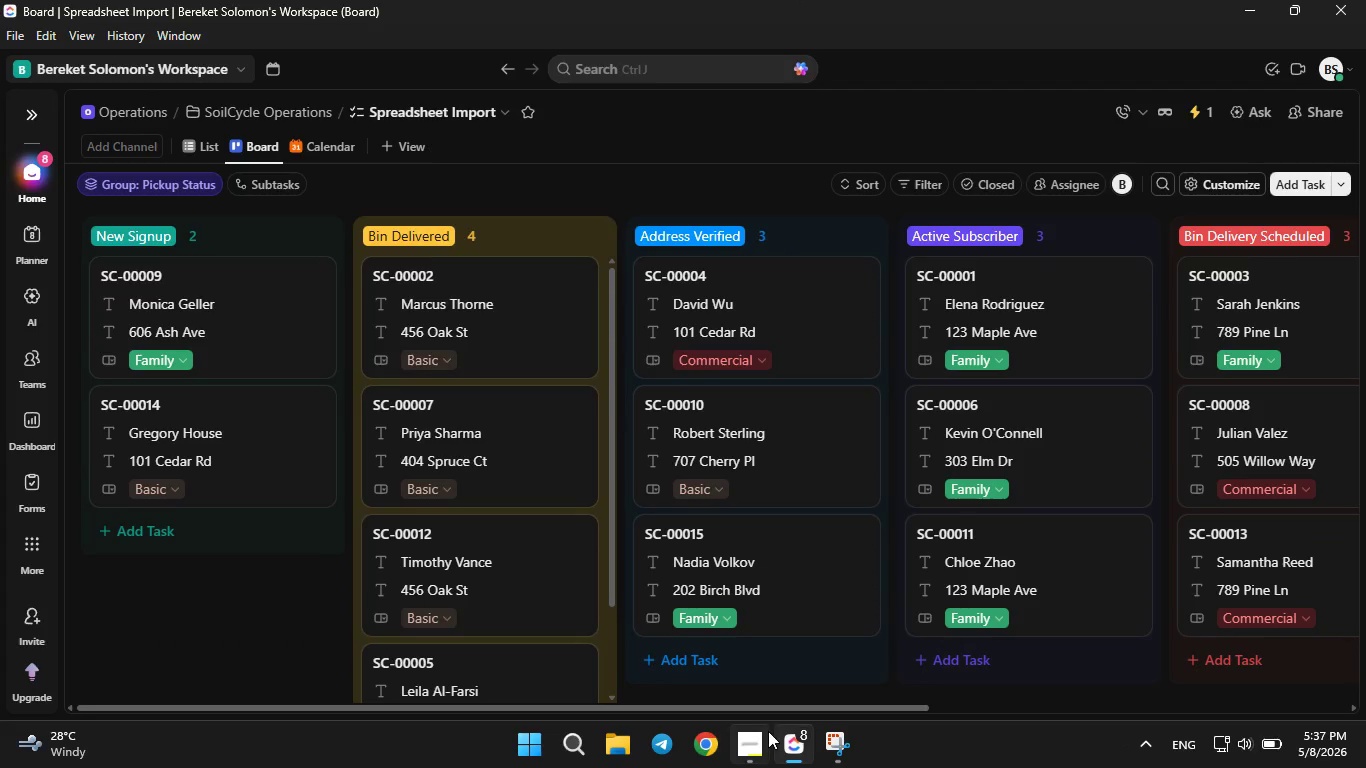 
left_click([760, 742])